 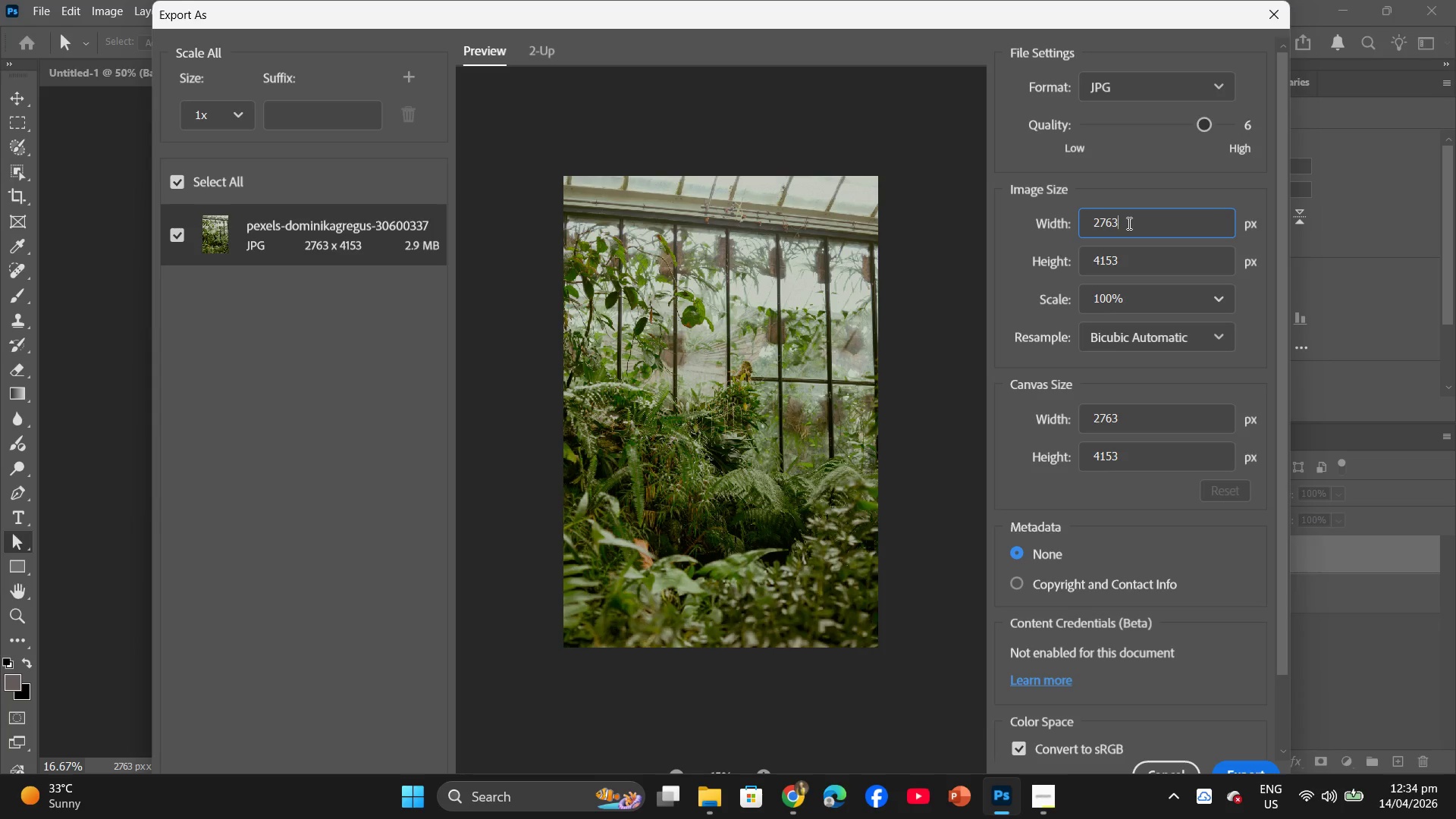 
key(Backspace)
key(Backspace)
key(Backspace)
key(Backspace)
type(3000)
 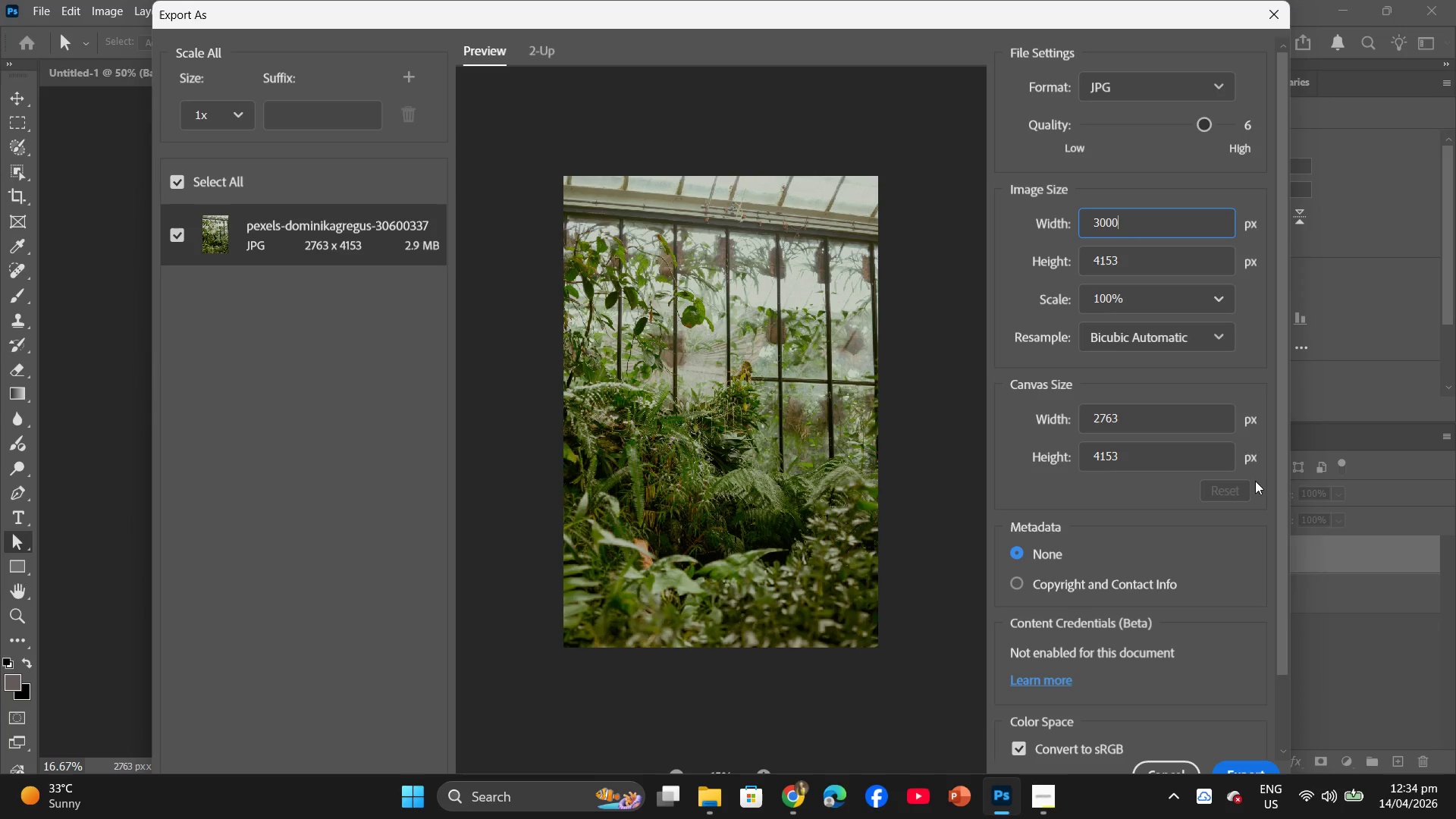 
scroll: coordinate [1148, 680], scroll_direction: down, amount: 3.0
 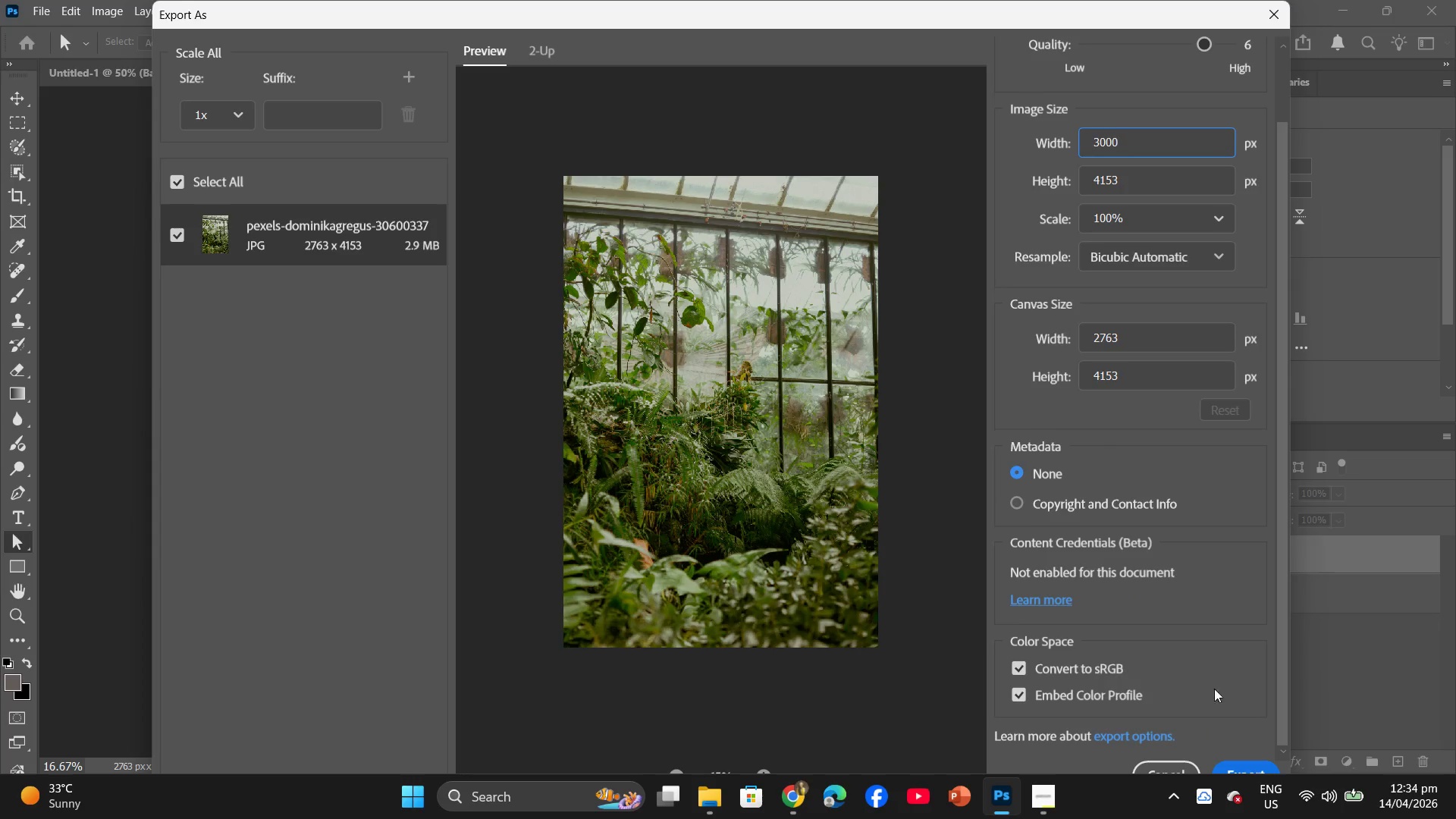 
scroll: coordinate [1086, 461], scroll_direction: up, amount: 6.0
 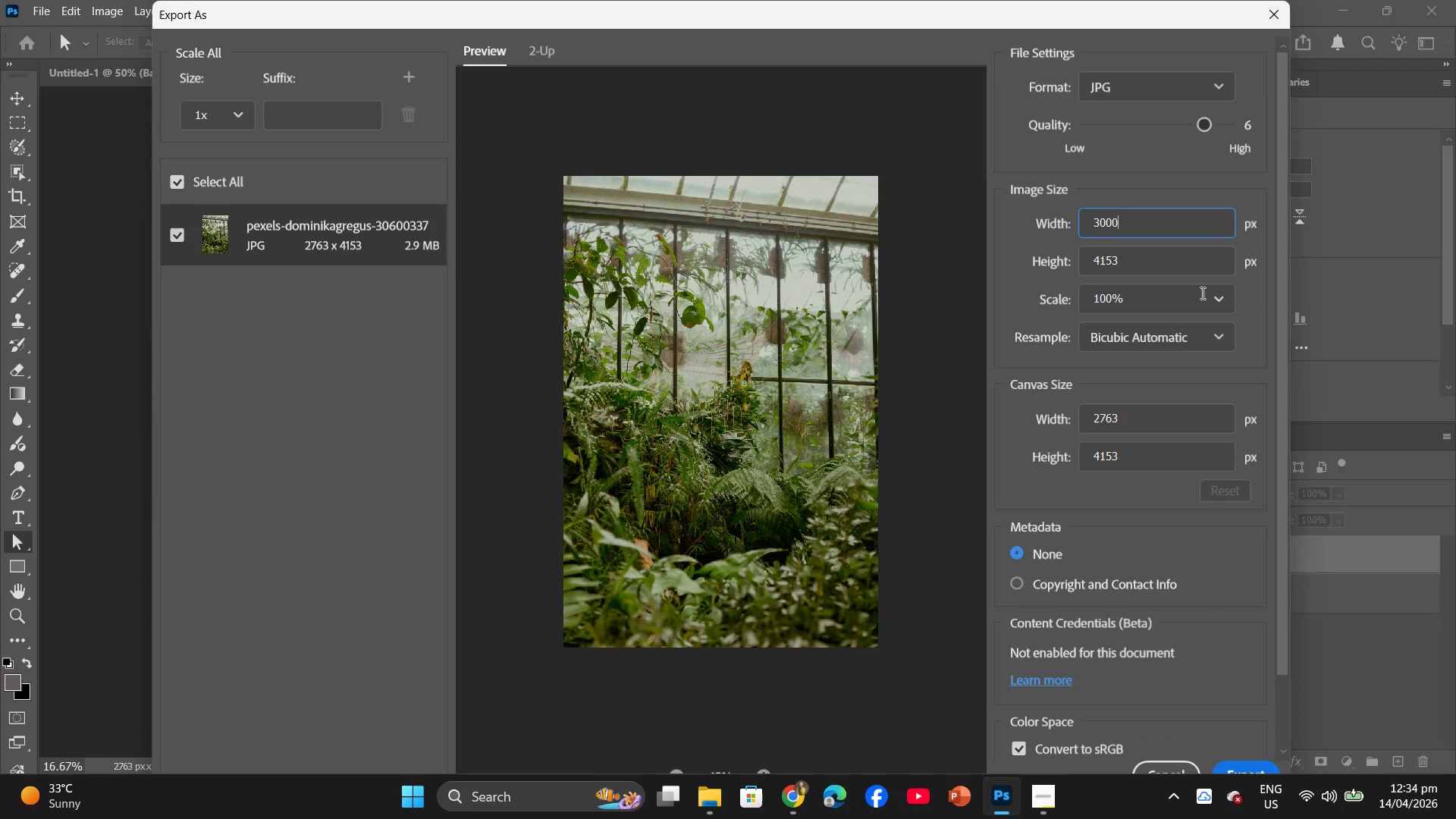 
left_click([1335, 5])